 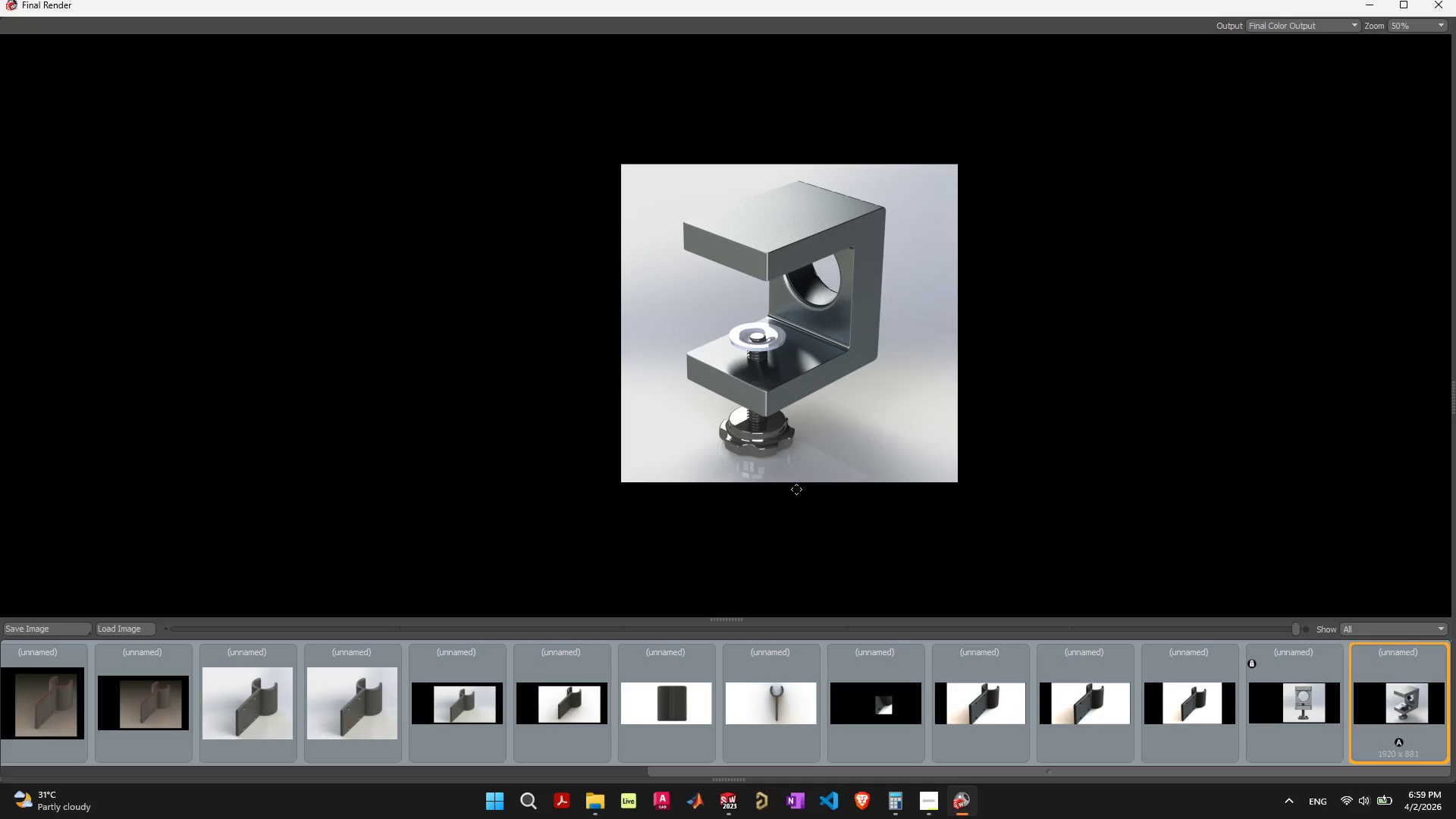 
left_click([64, 630])
 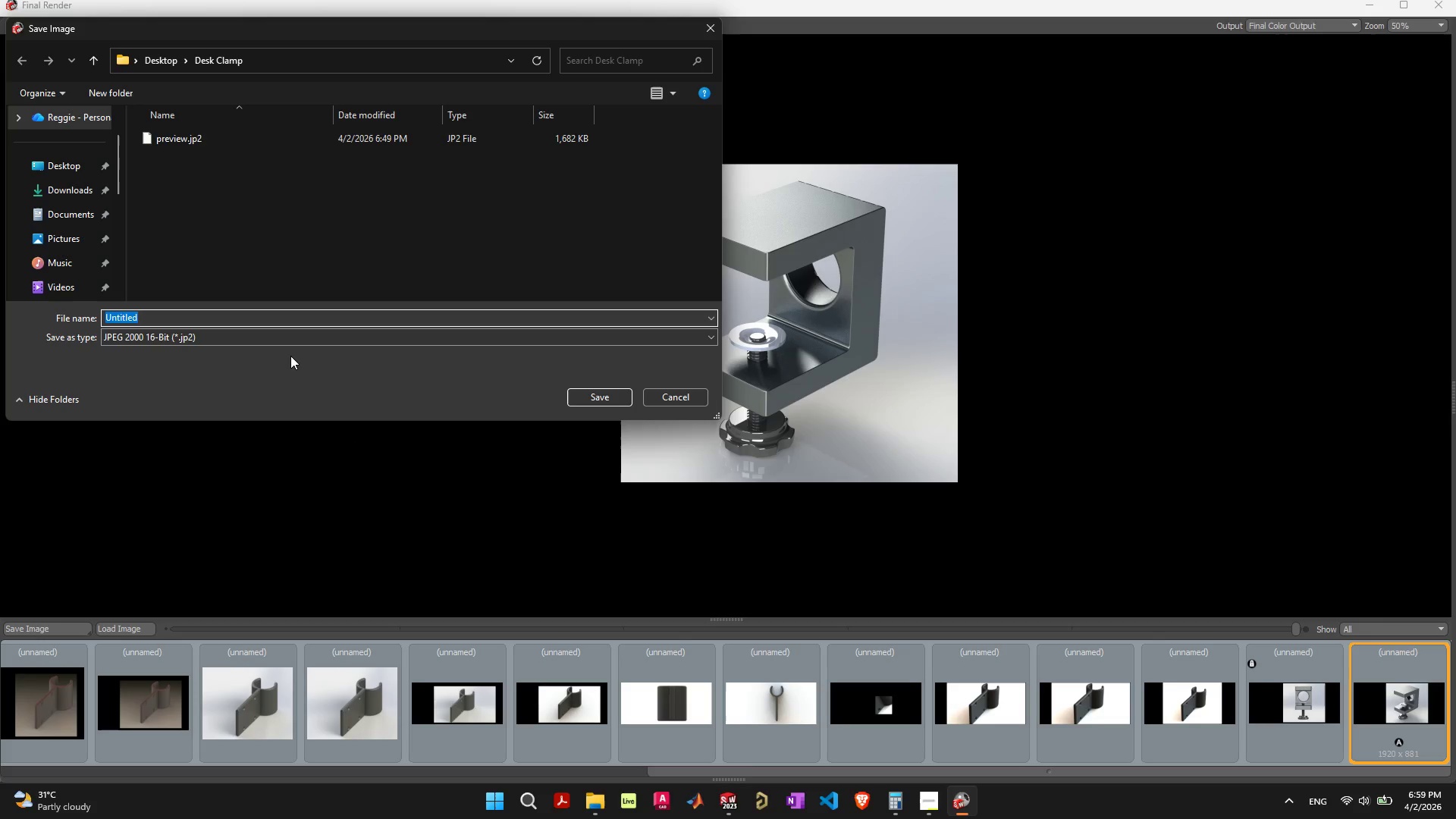 
type(Isometric)
 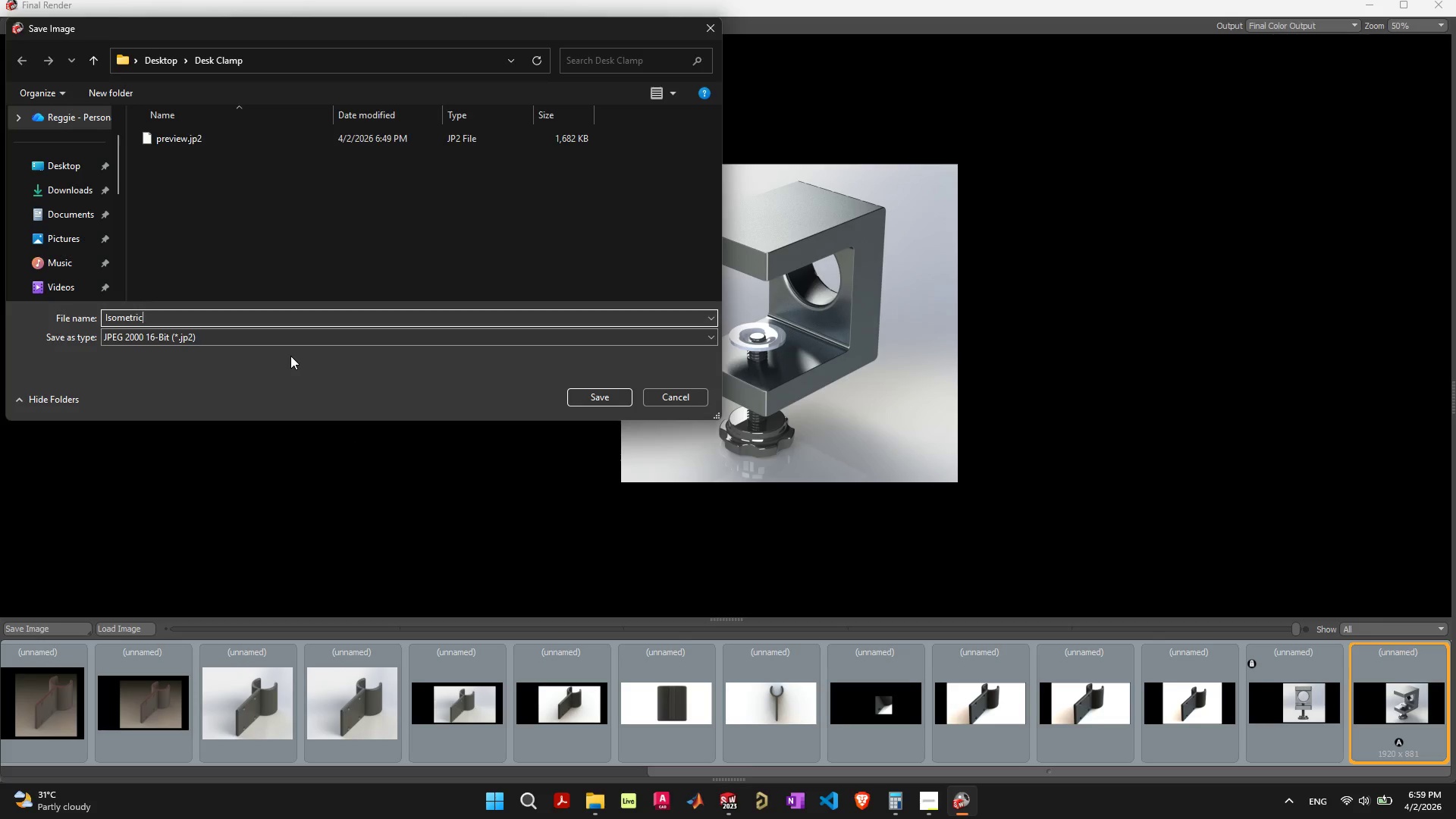 
key(Enter)
 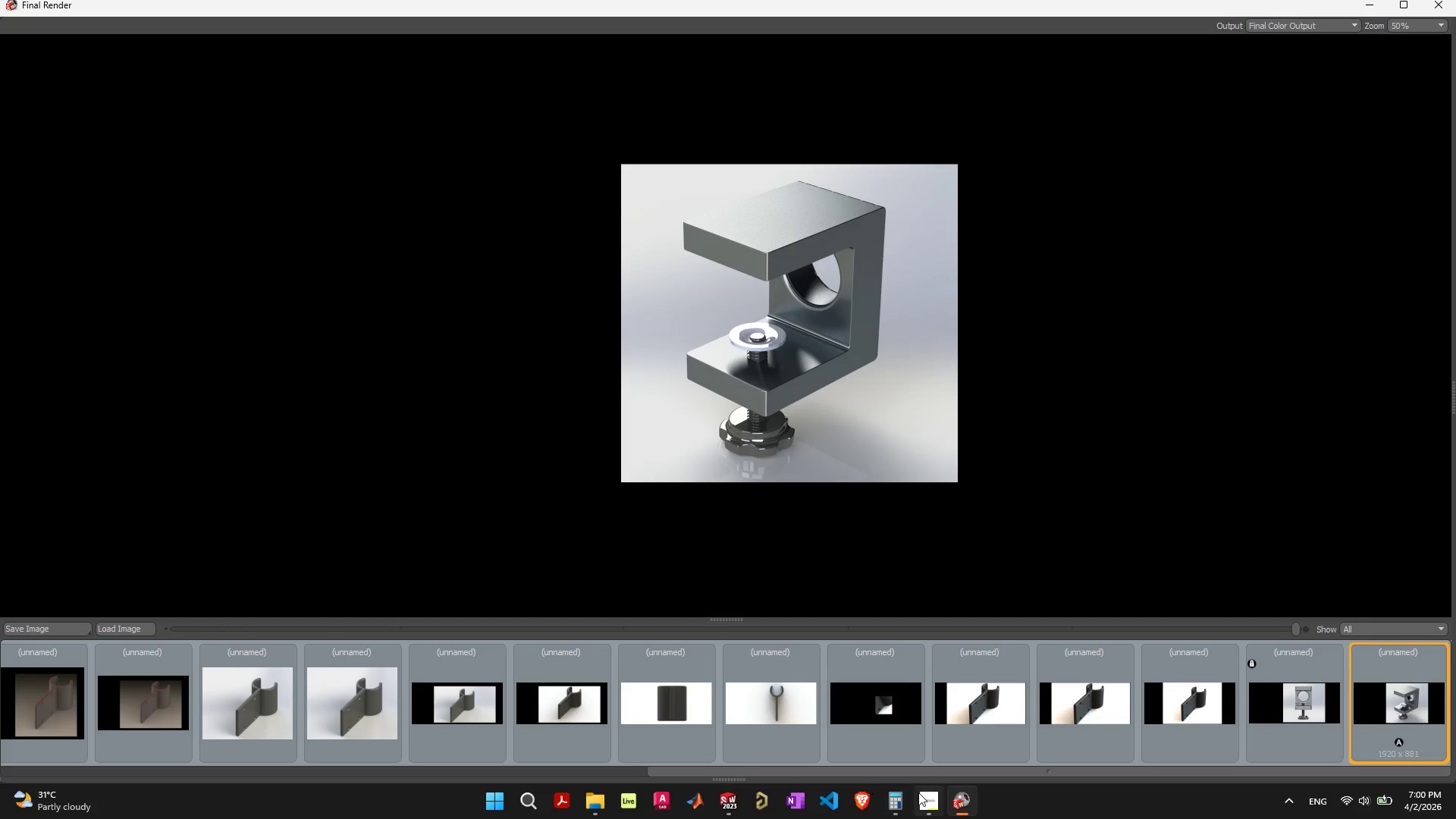 
left_click([593, 811])
 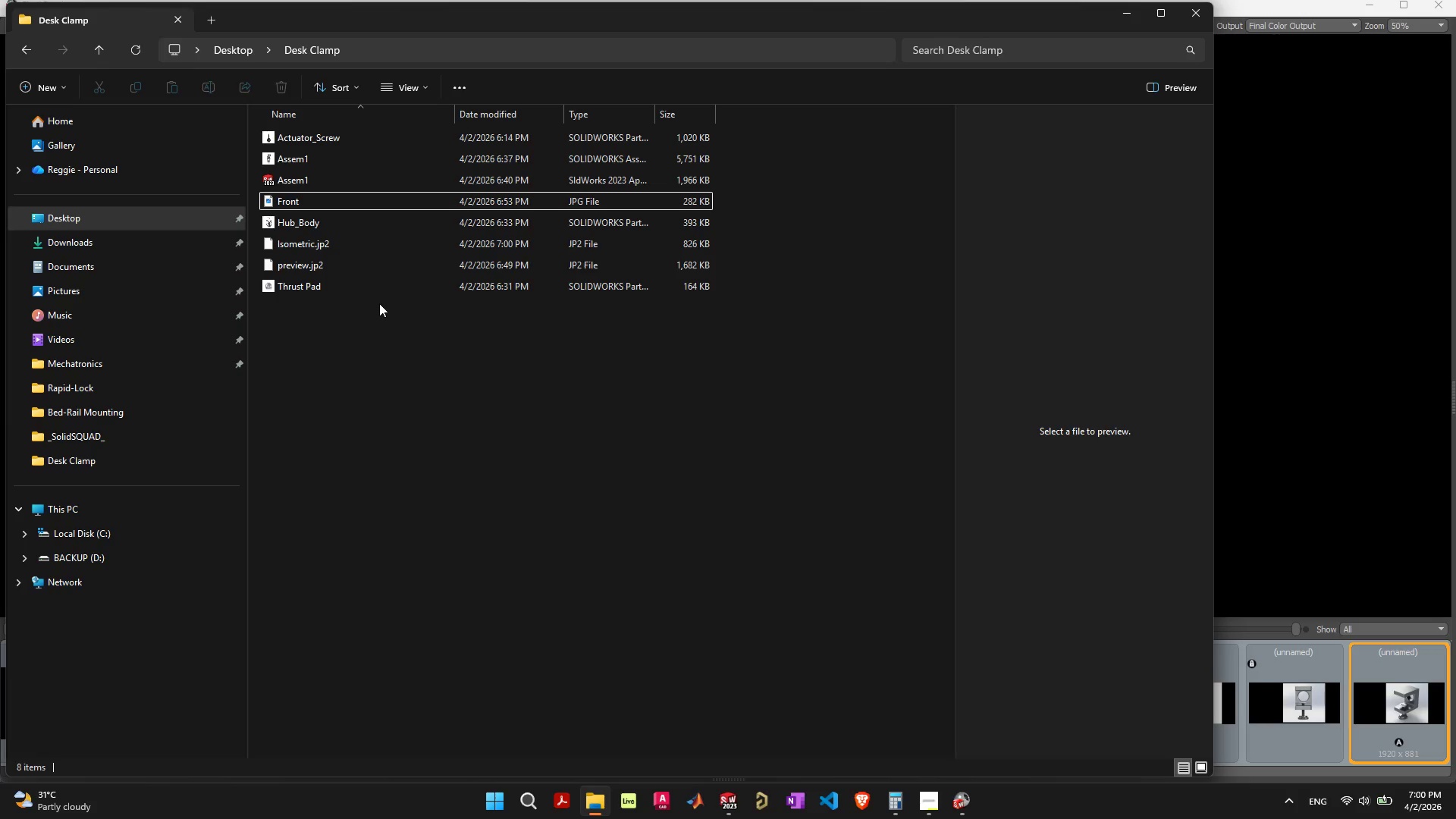 
left_click([353, 268])
 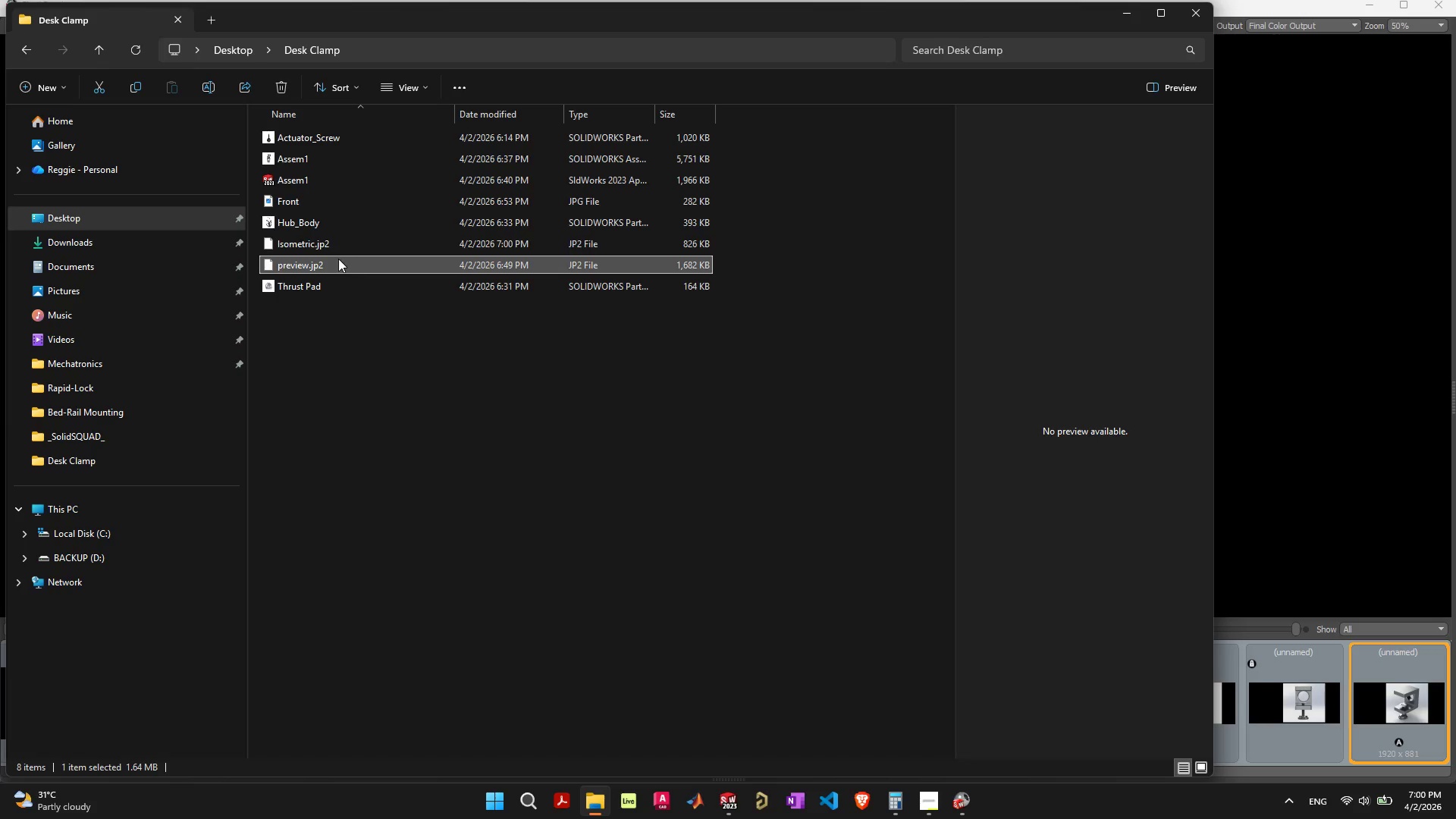 
left_click([335, 250])
 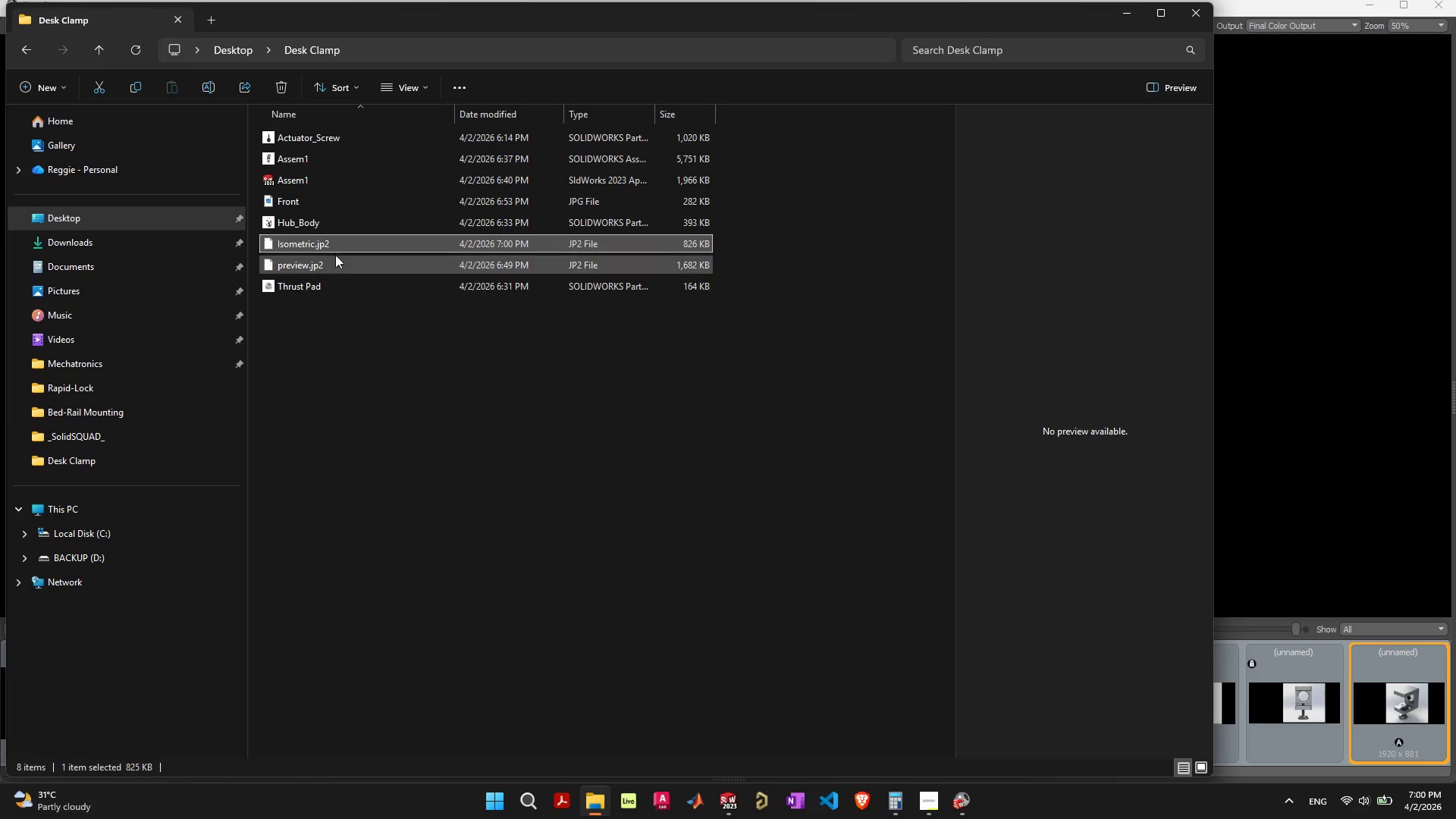 
left_click([333, 266])
 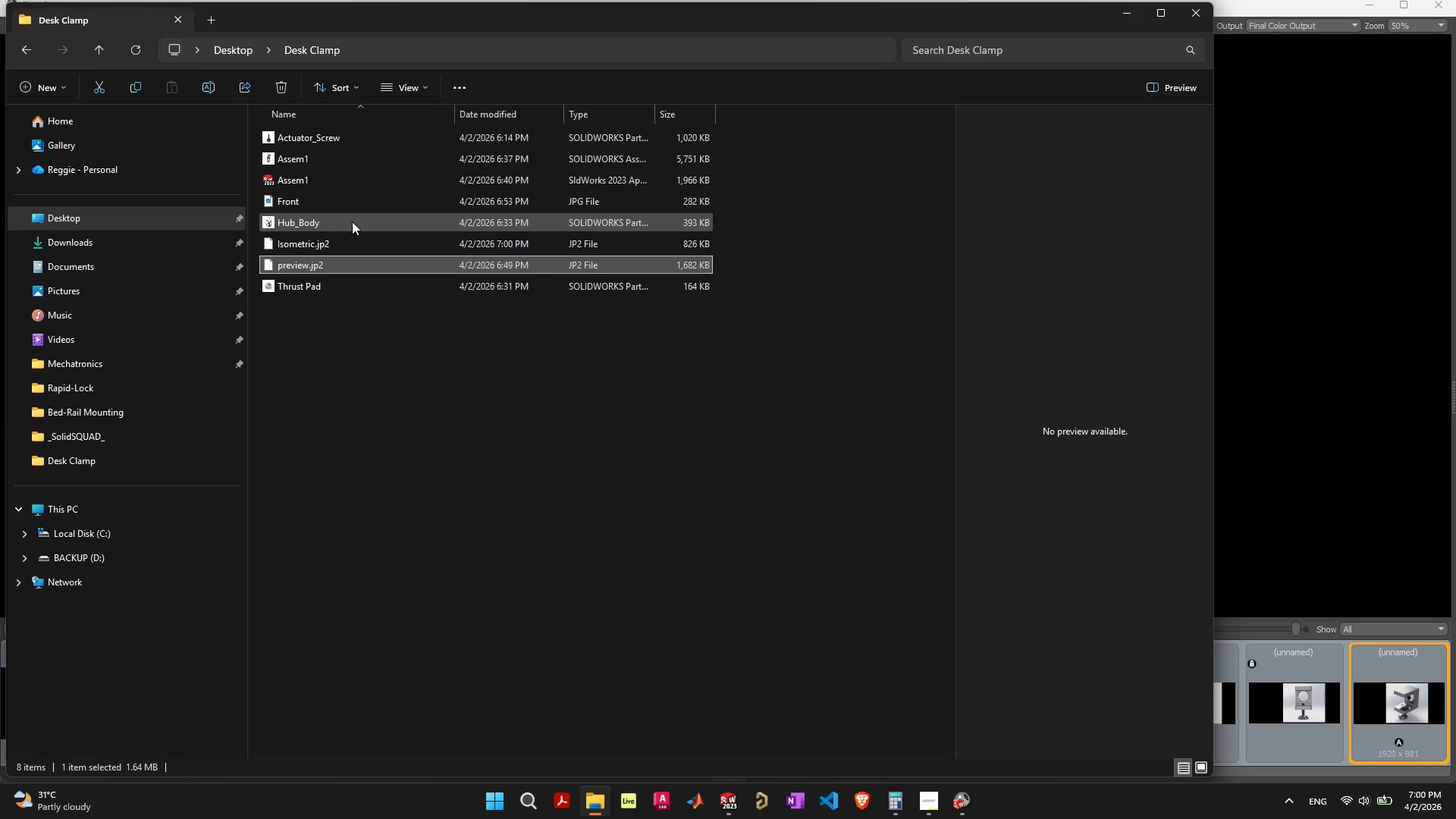 
left_click([349, 246])
 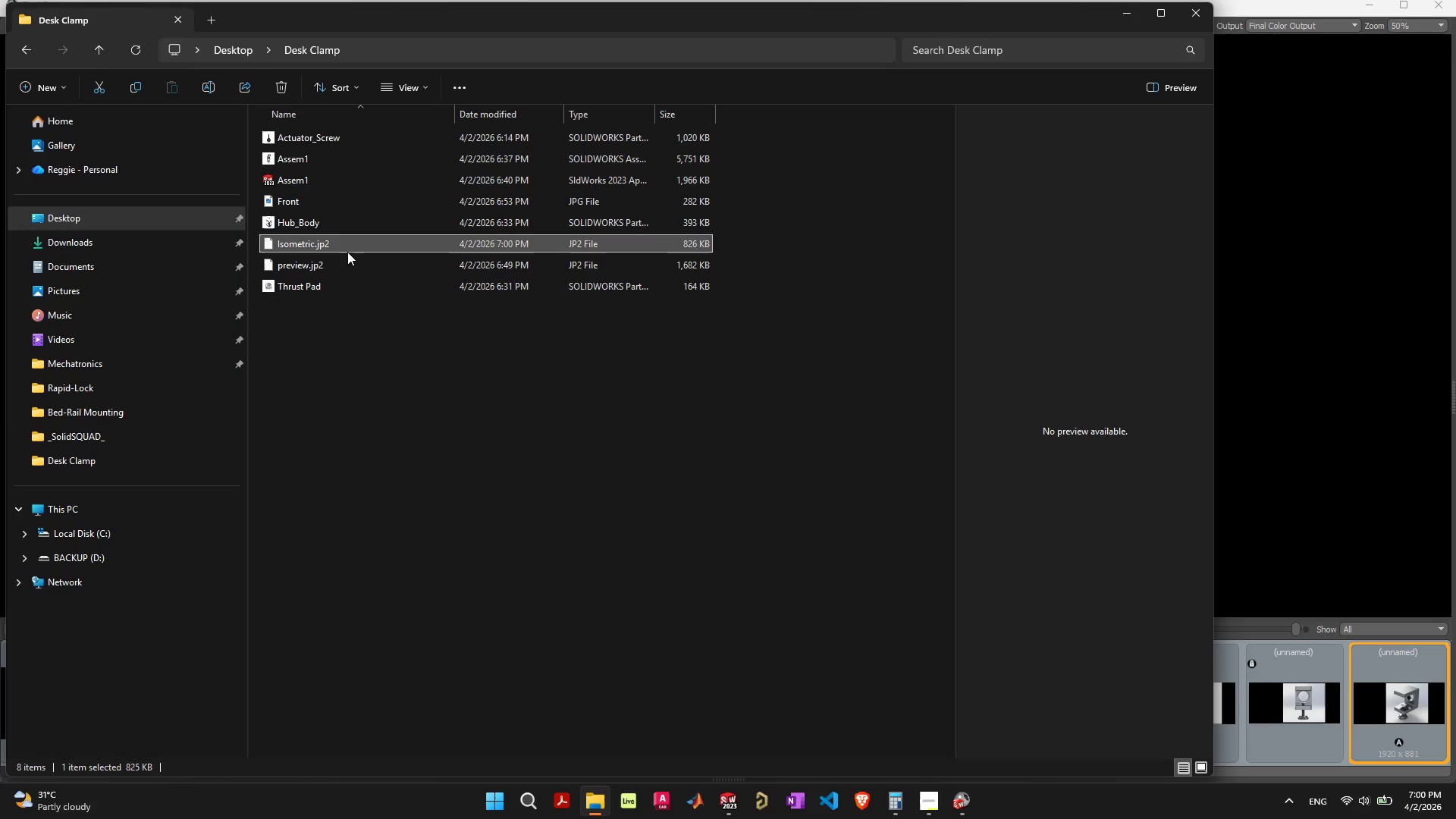 
hold_key(key=ShiftLeft, duration=0.7)